 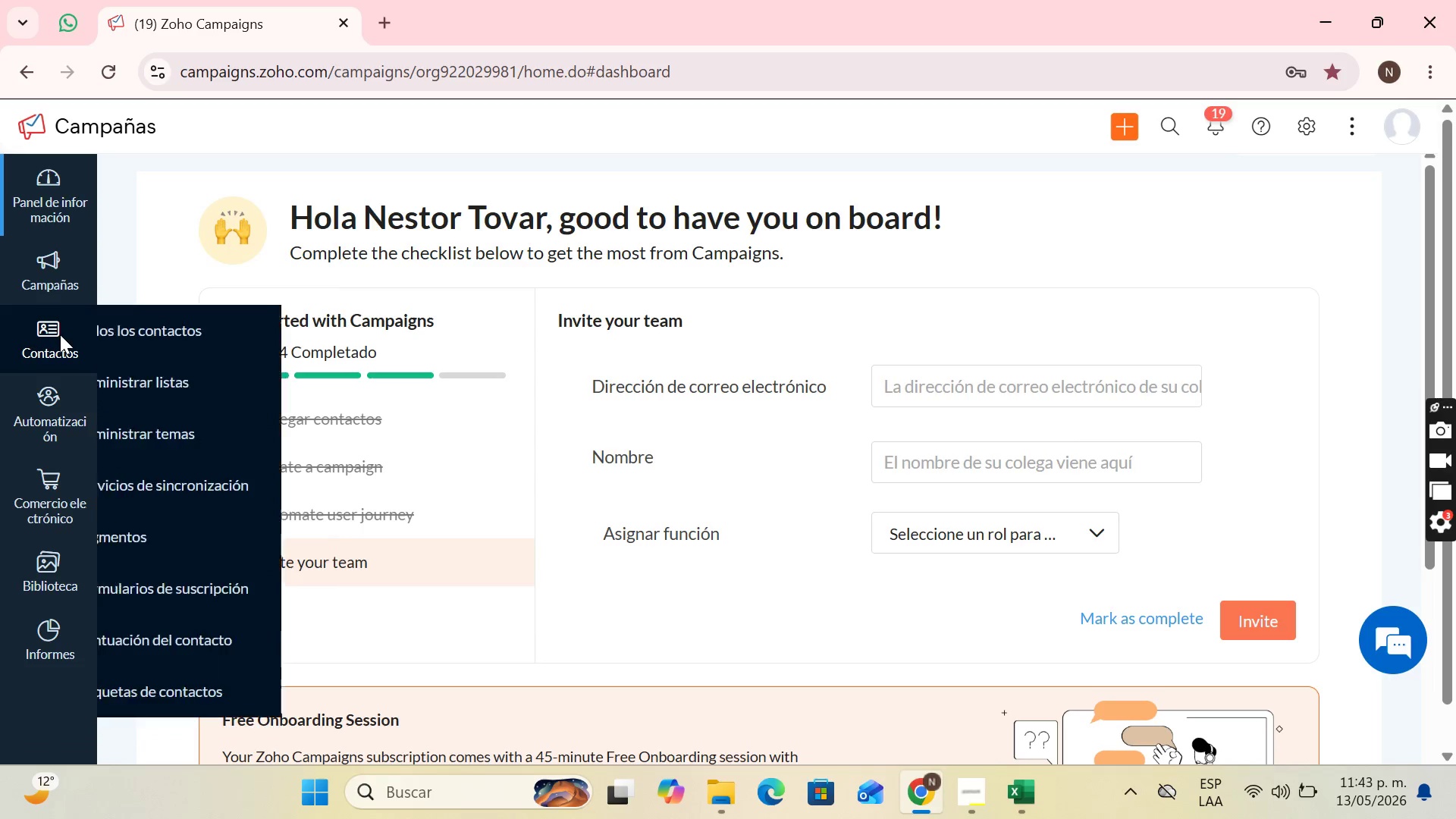 
left_click([232, 423])
 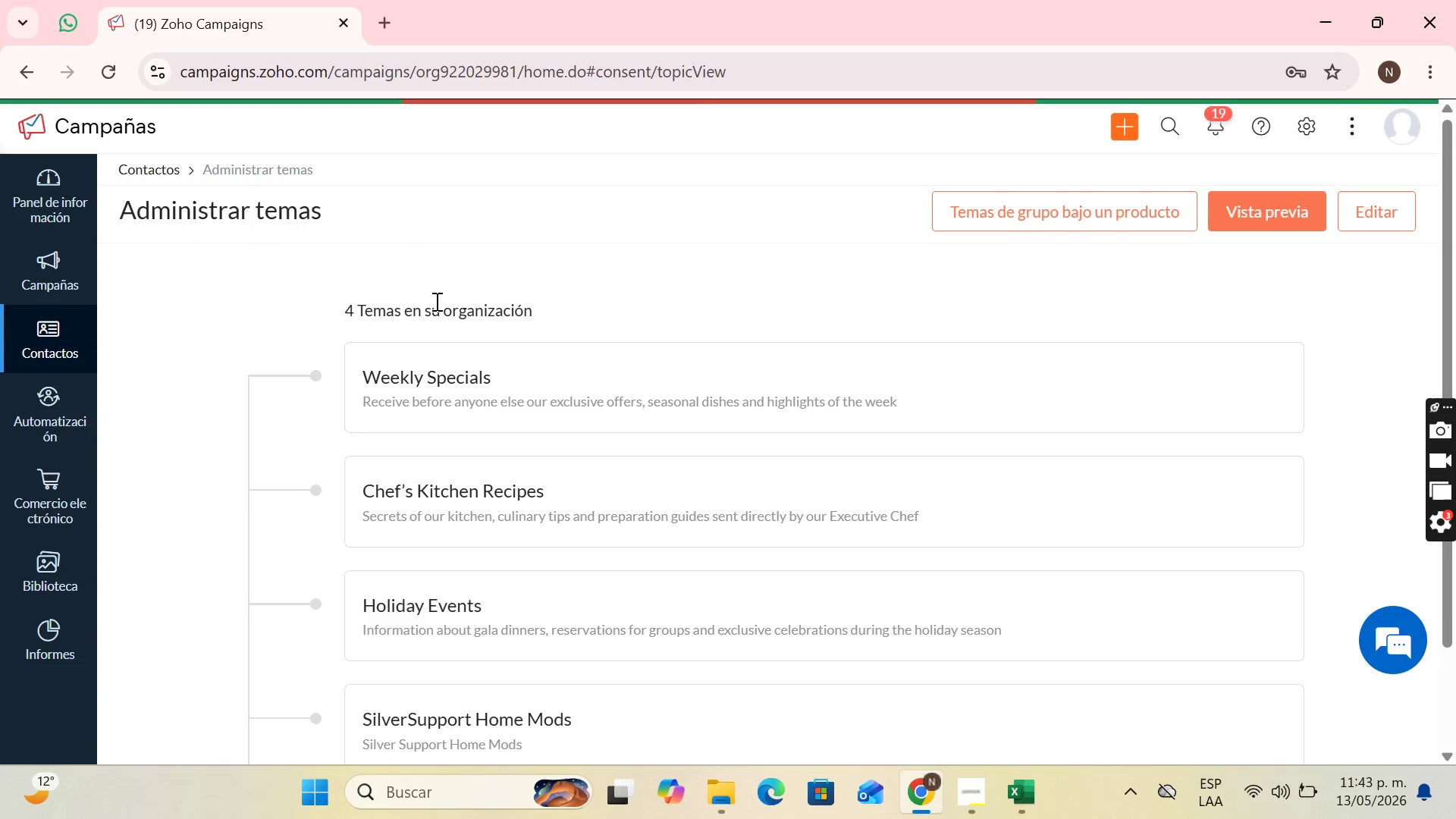 
scroll: coordinate [486, 562], scroll_direction: down, amount: 5.0
 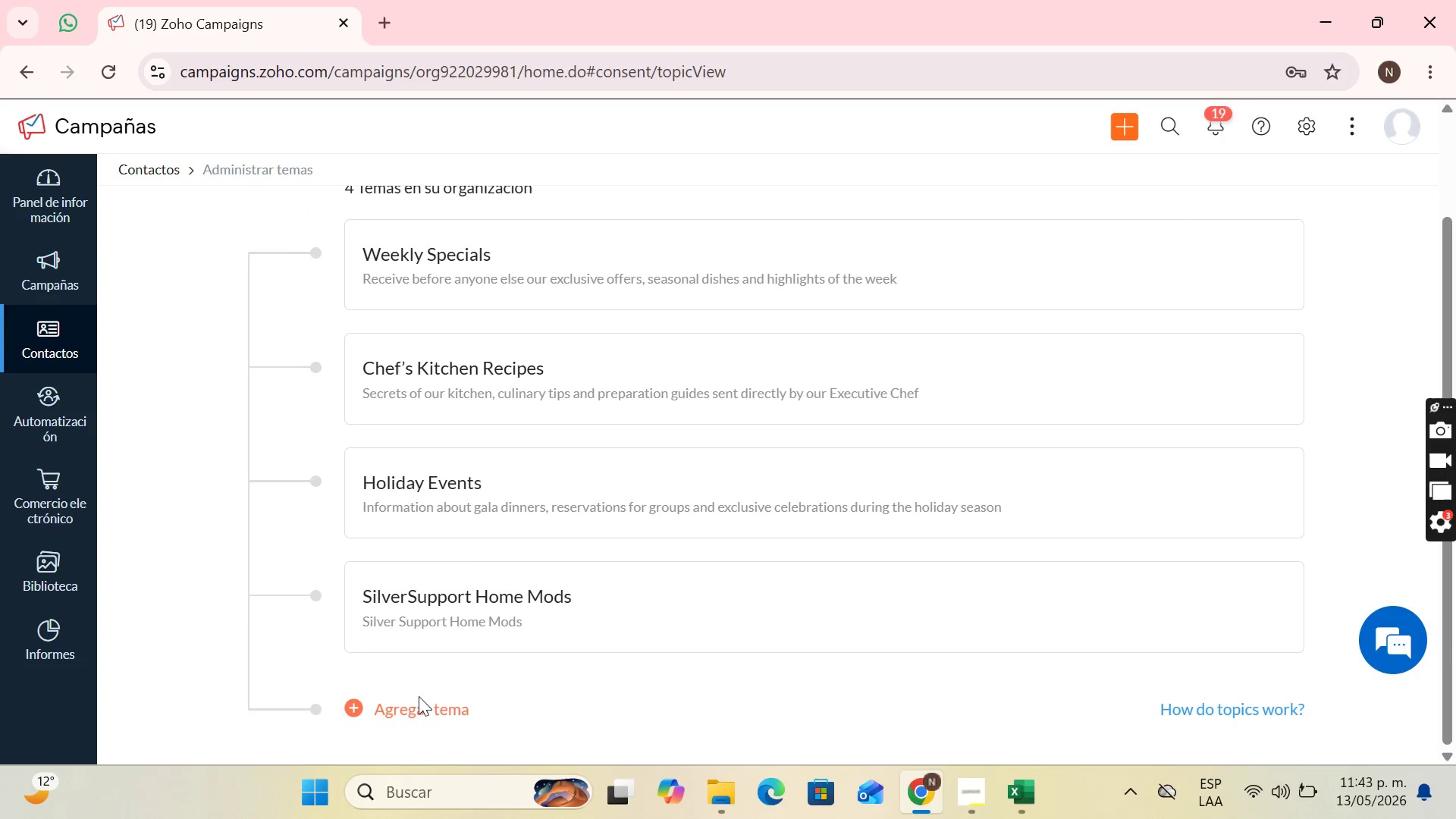 
left_click([418, 701])
 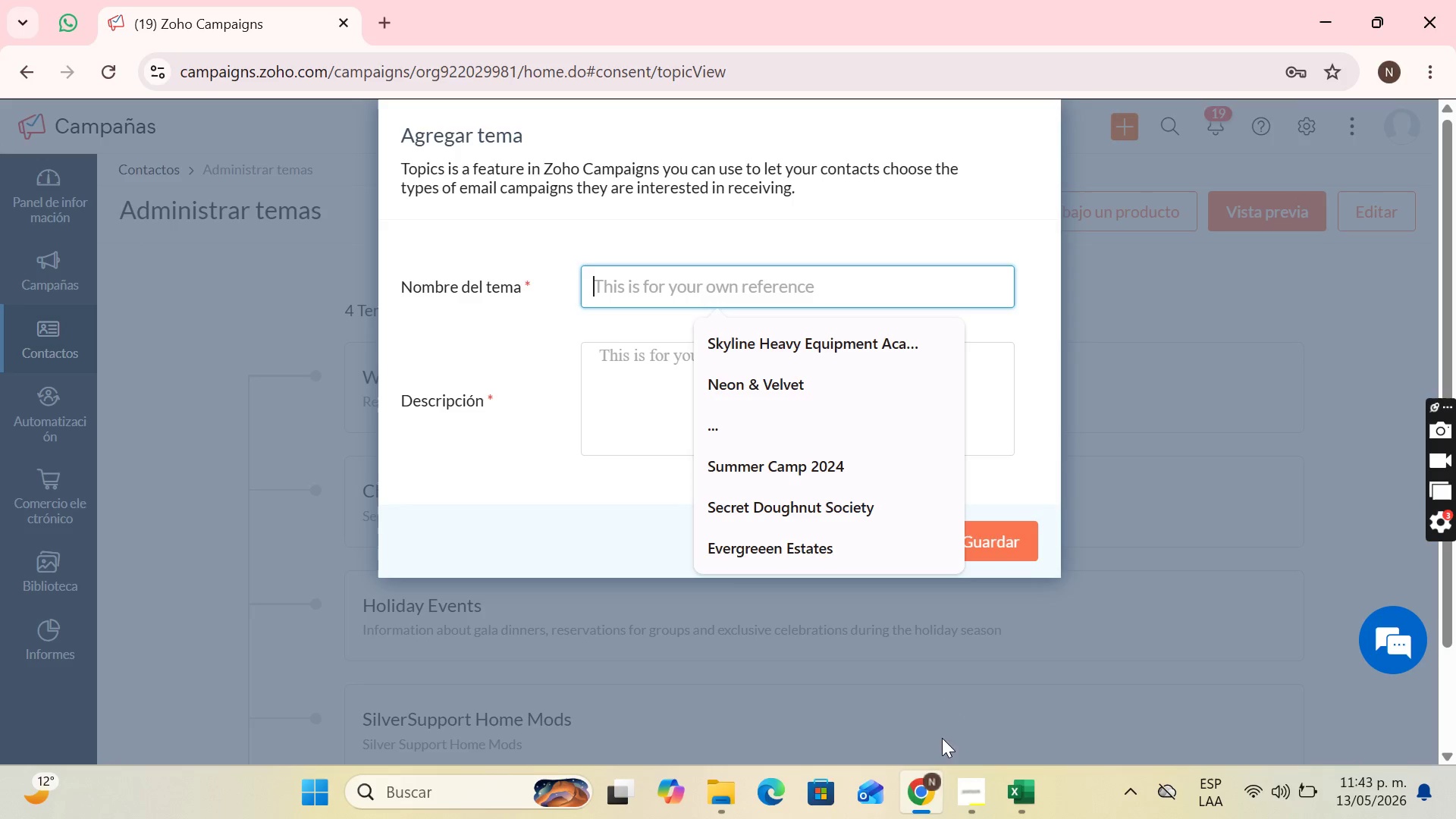 
left_click([952, 792])